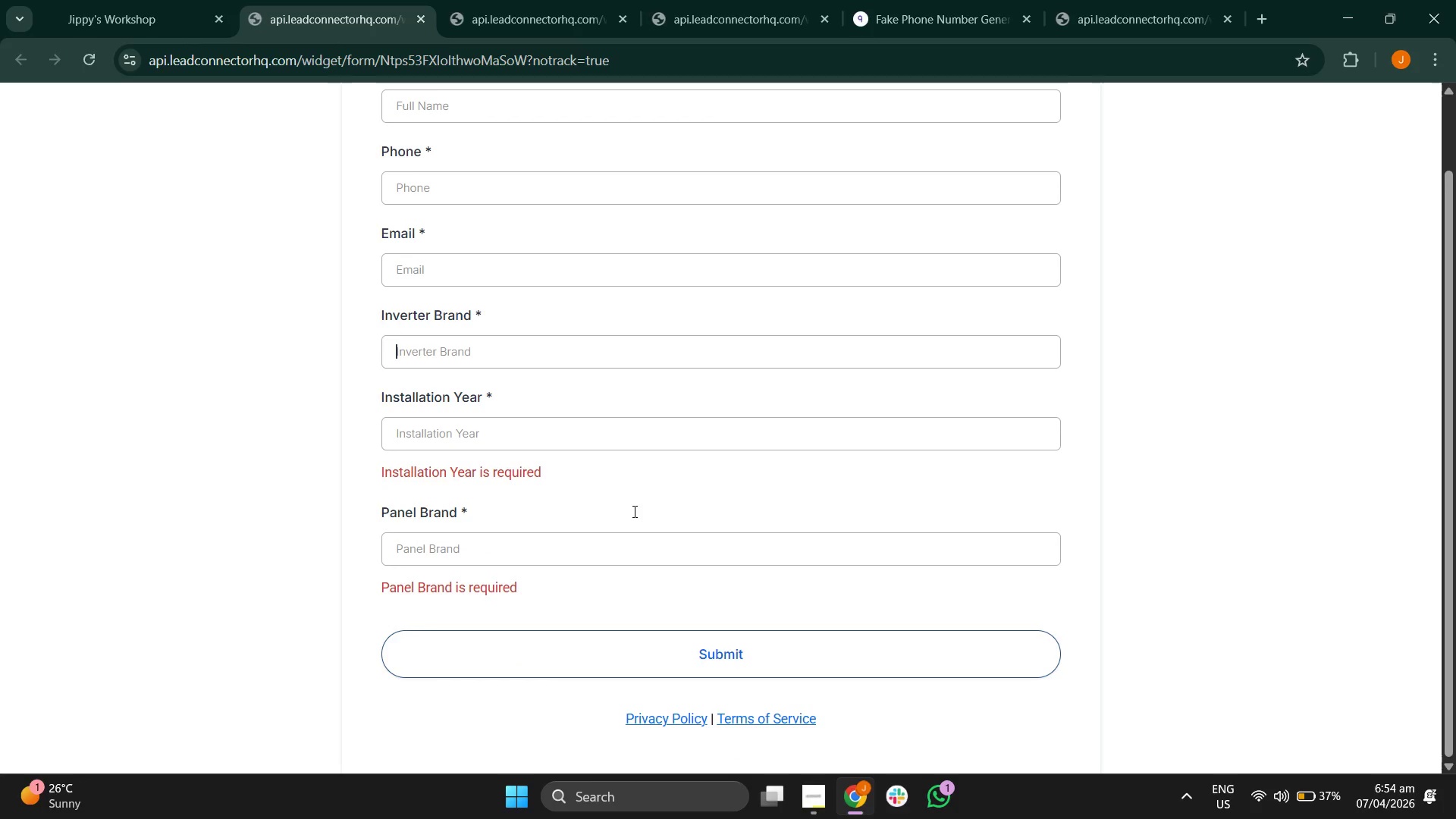 
left_click([642, 357])
 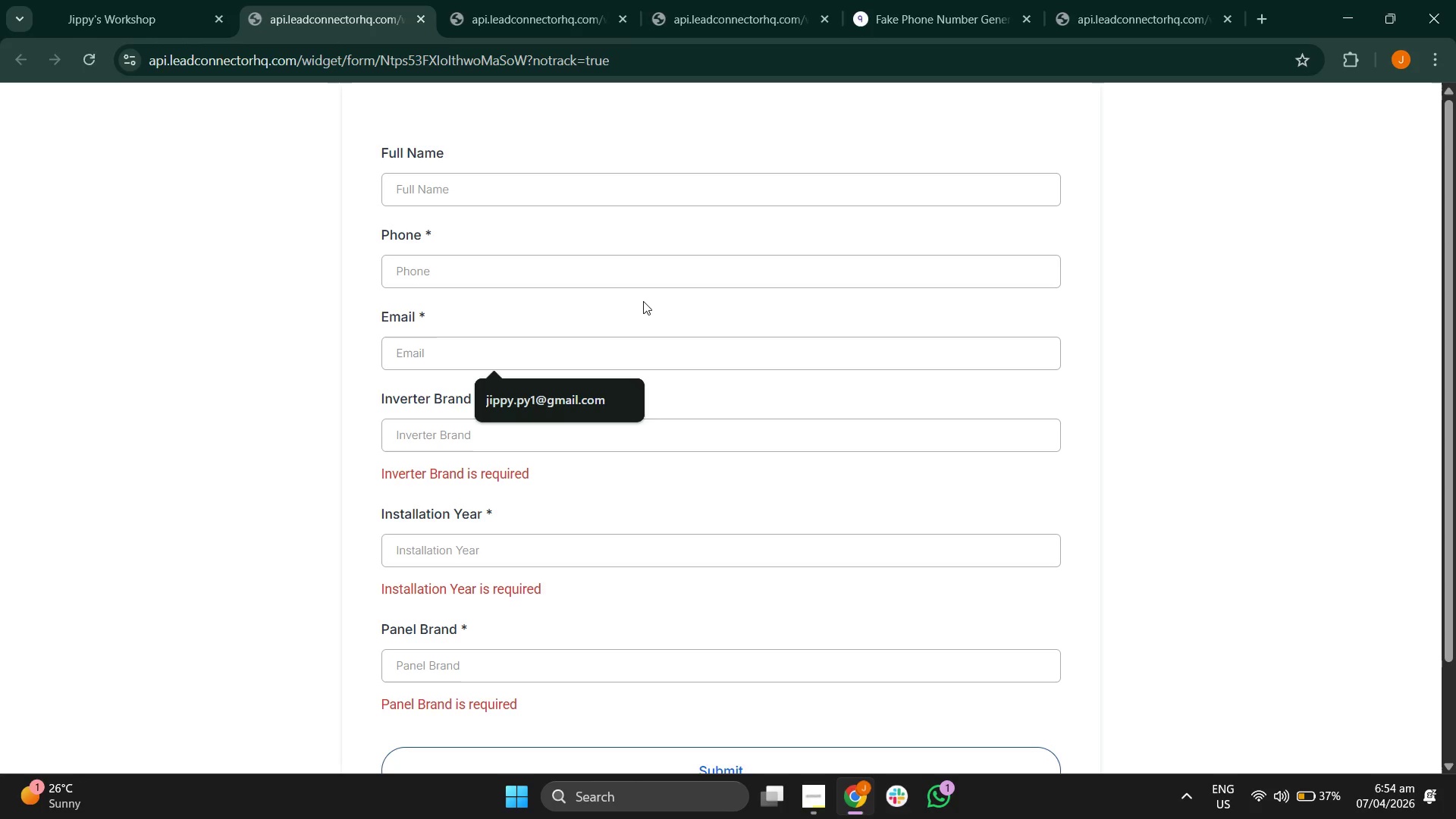 
left_click([651, 279])
 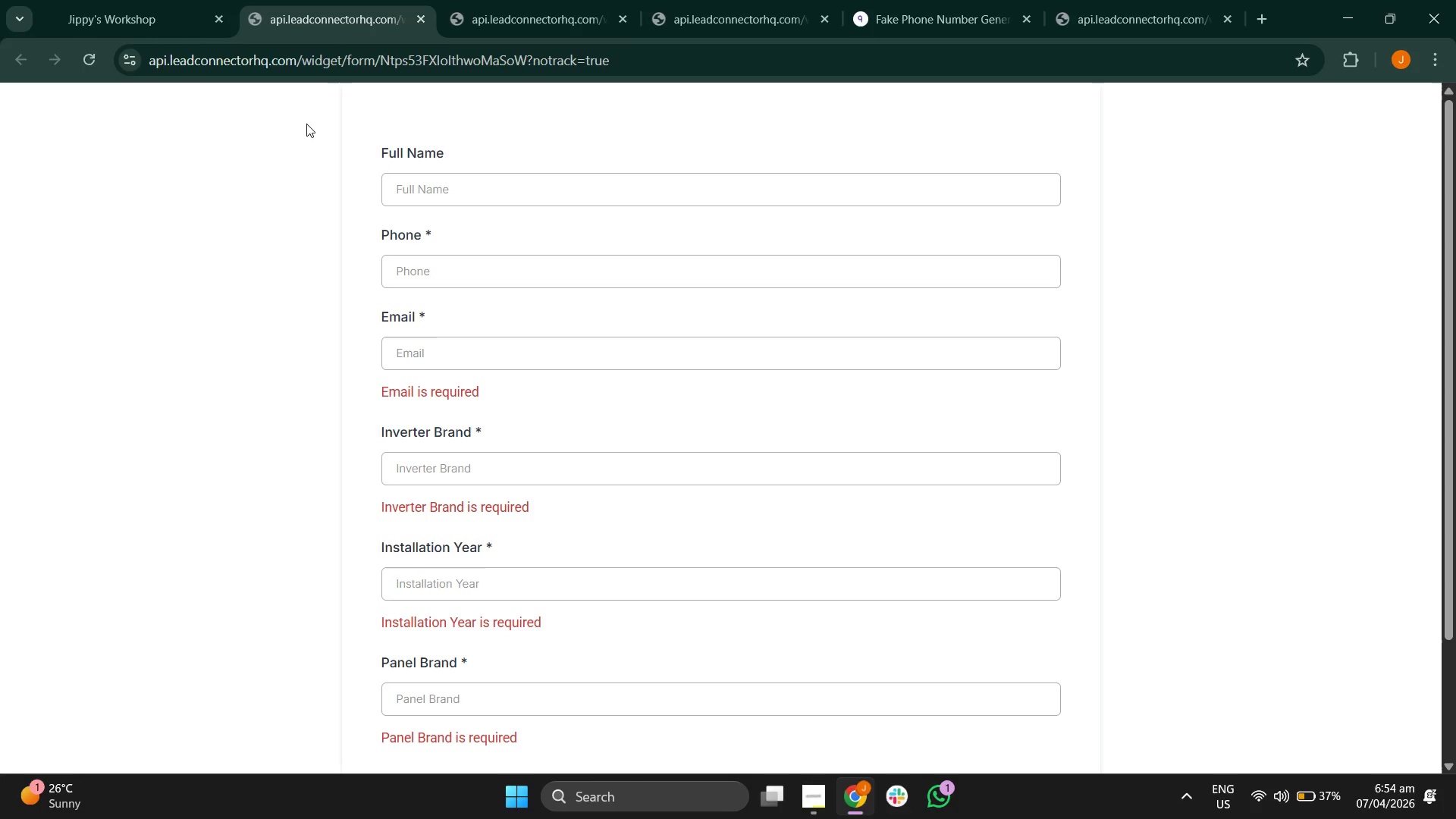 
left_click([300, 191])
 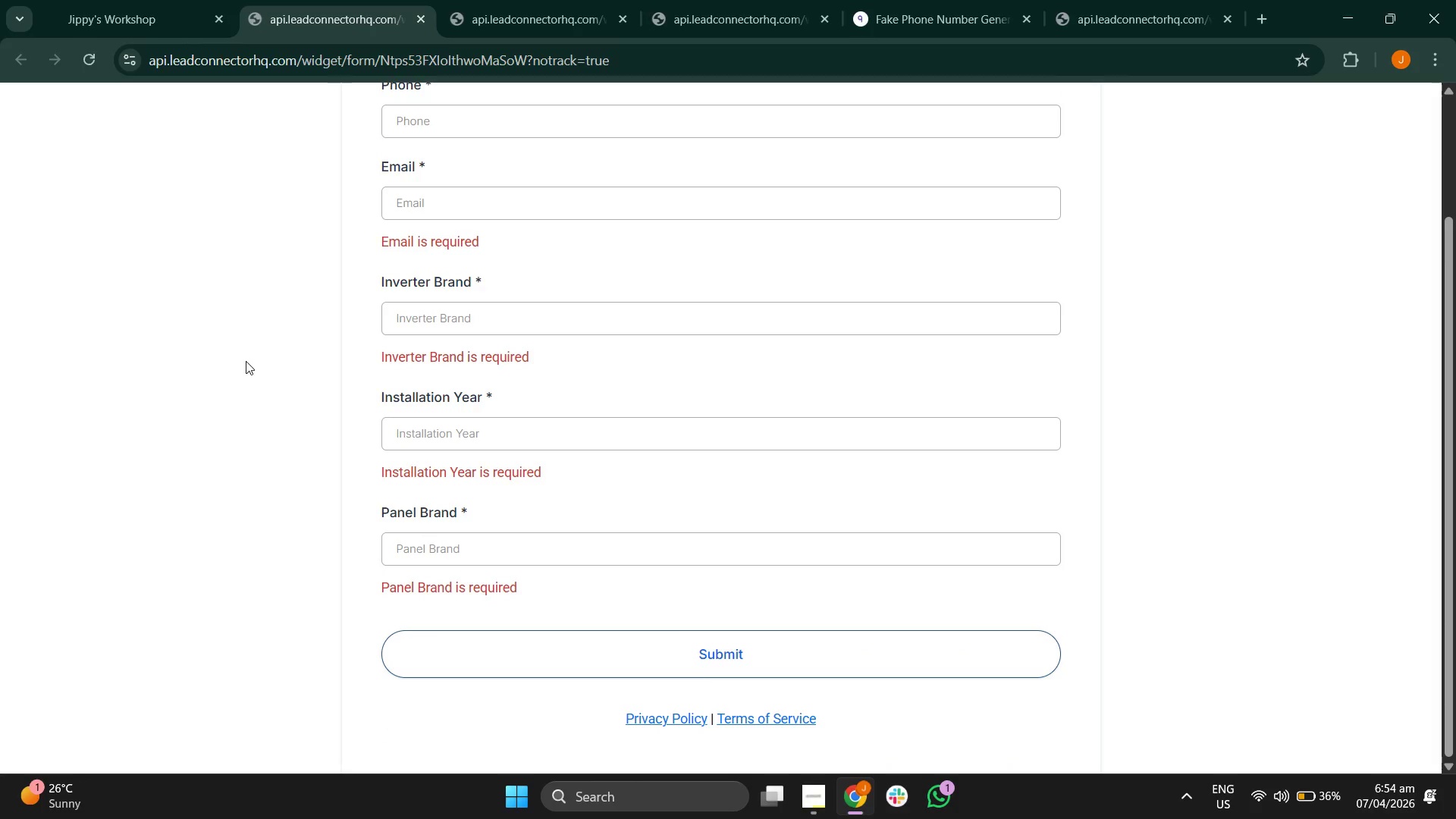 
wait(7.86)
 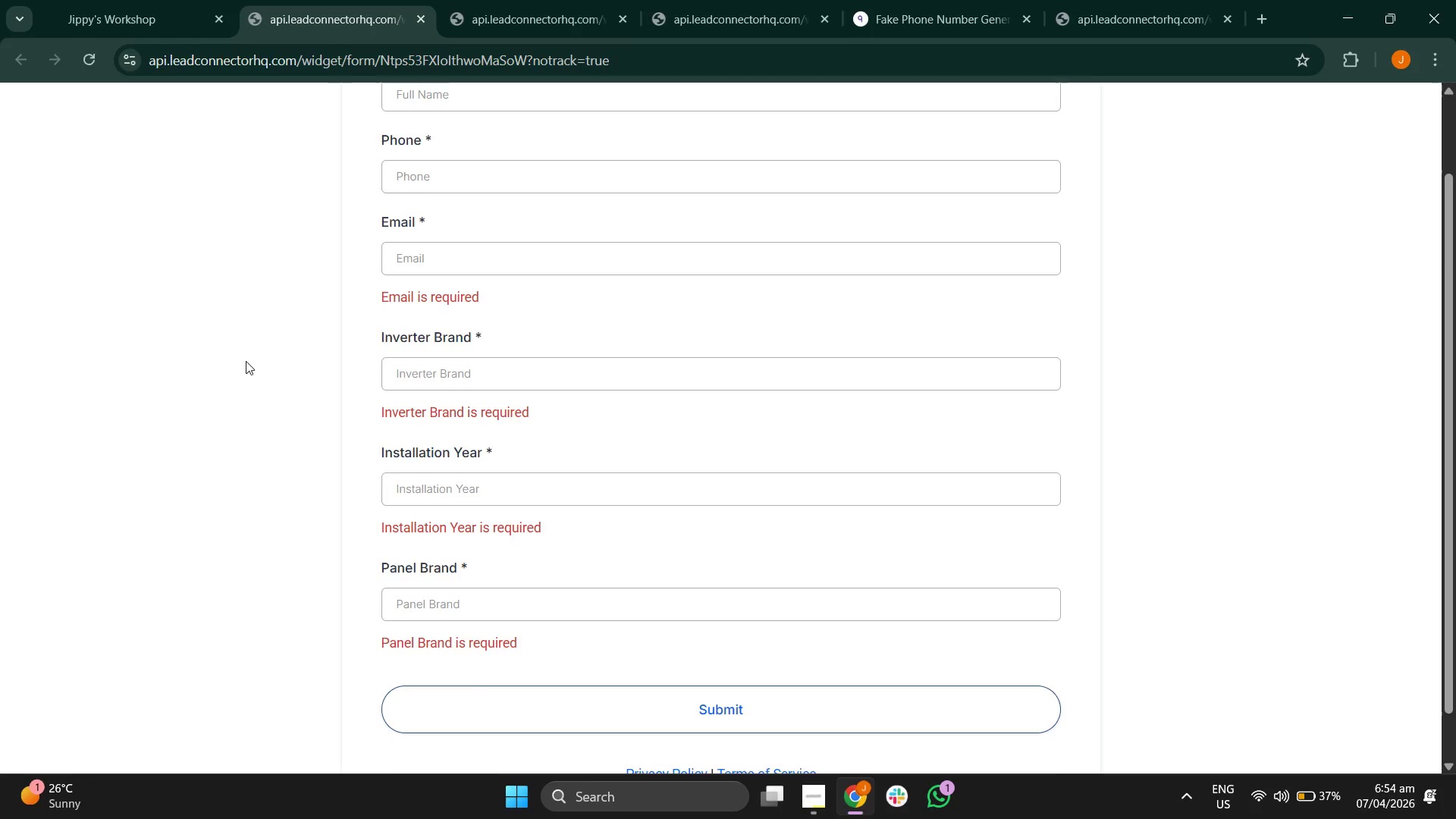 
left_click([170, 0])
 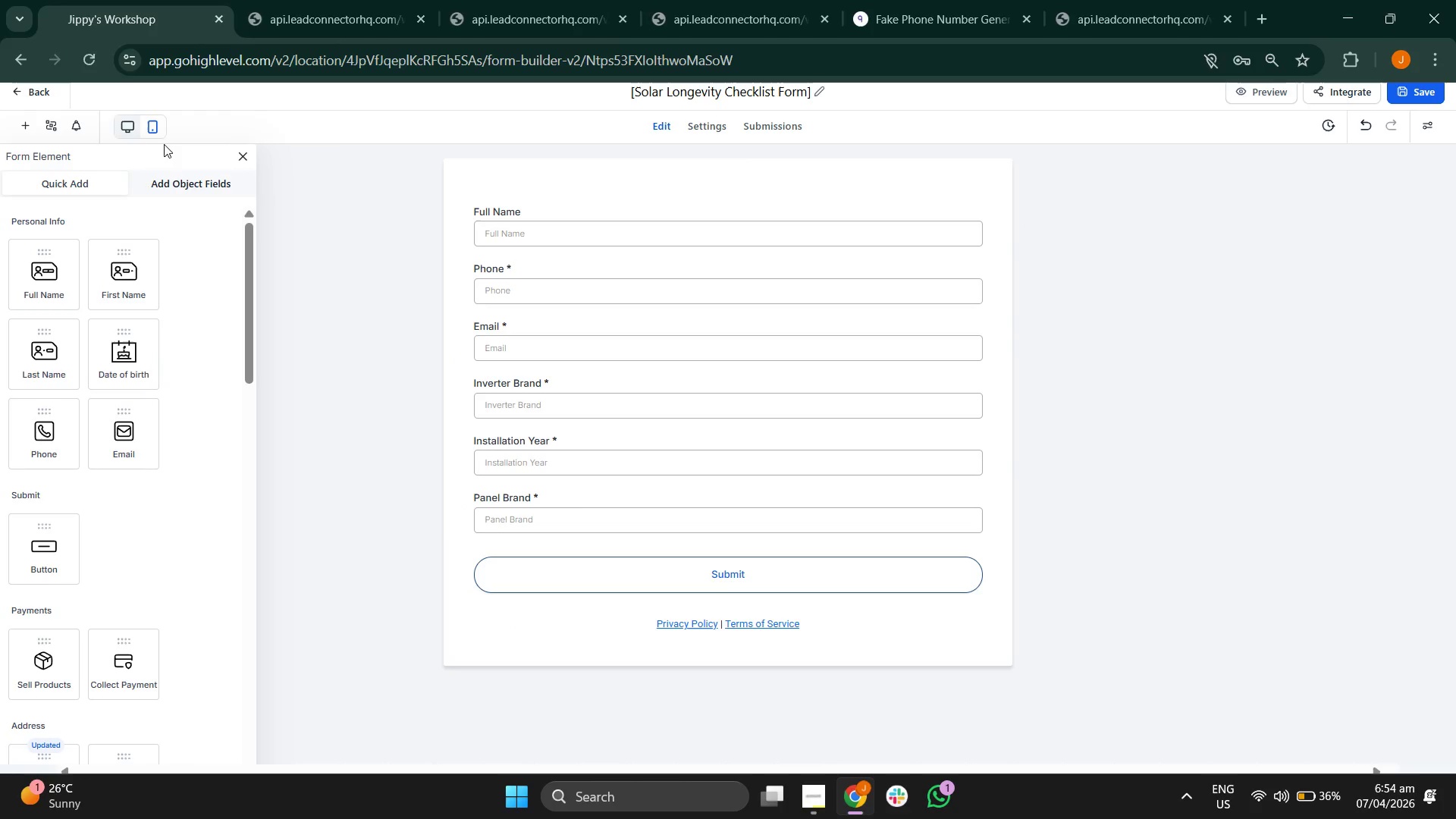 
left_click([154, 132])
 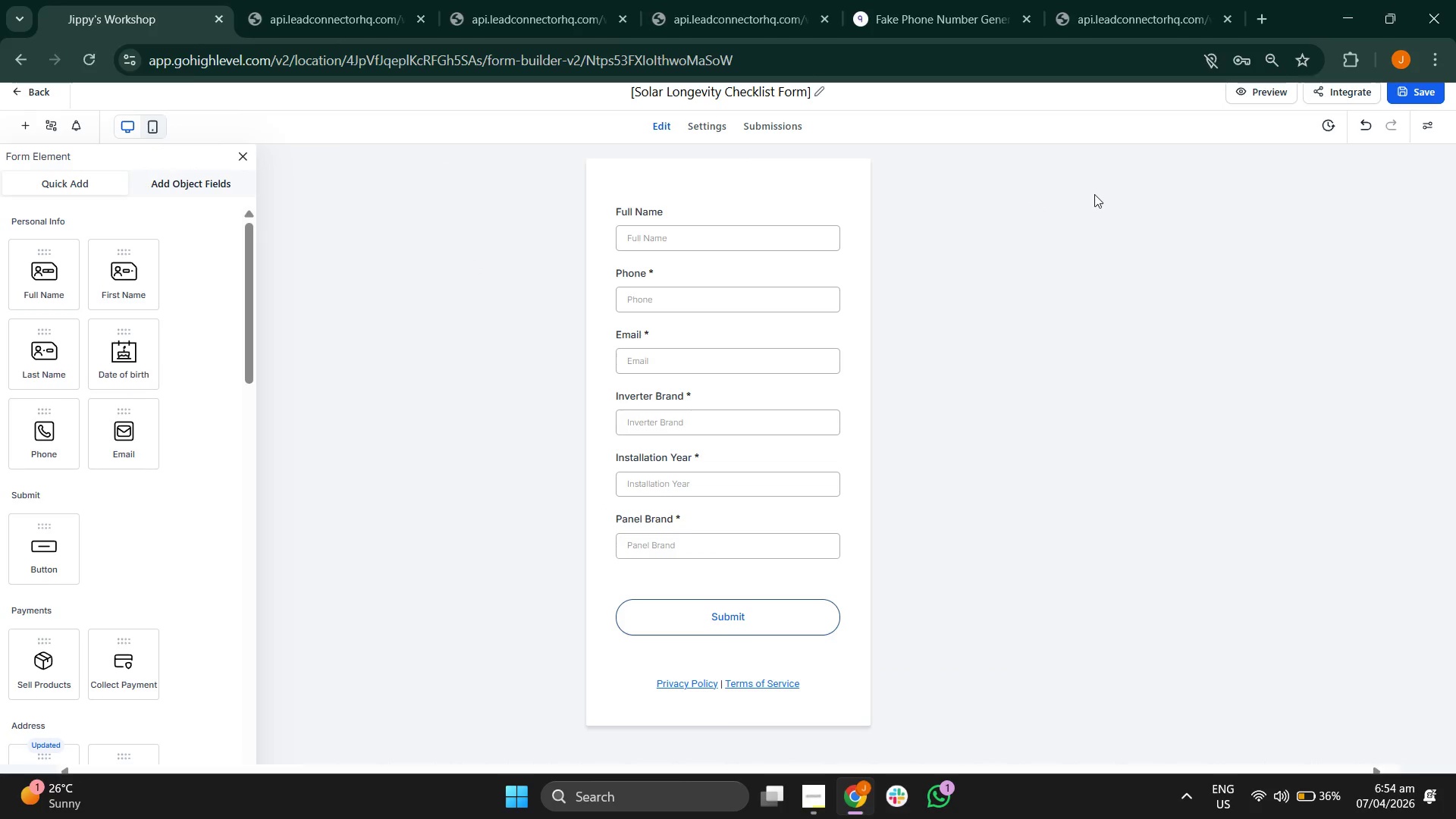 
left_click([1336, 89])
 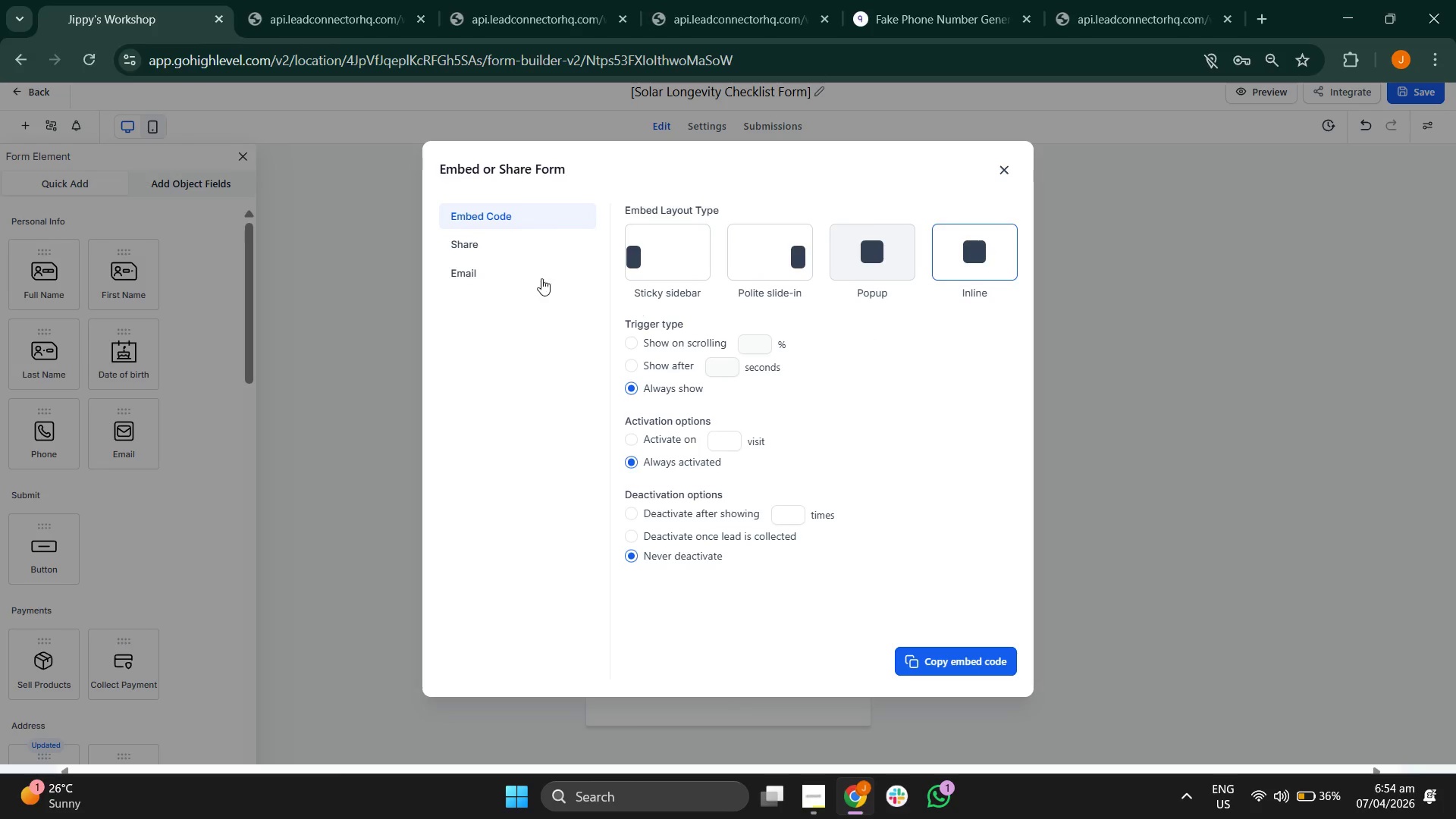 
left_click([519, 251])
 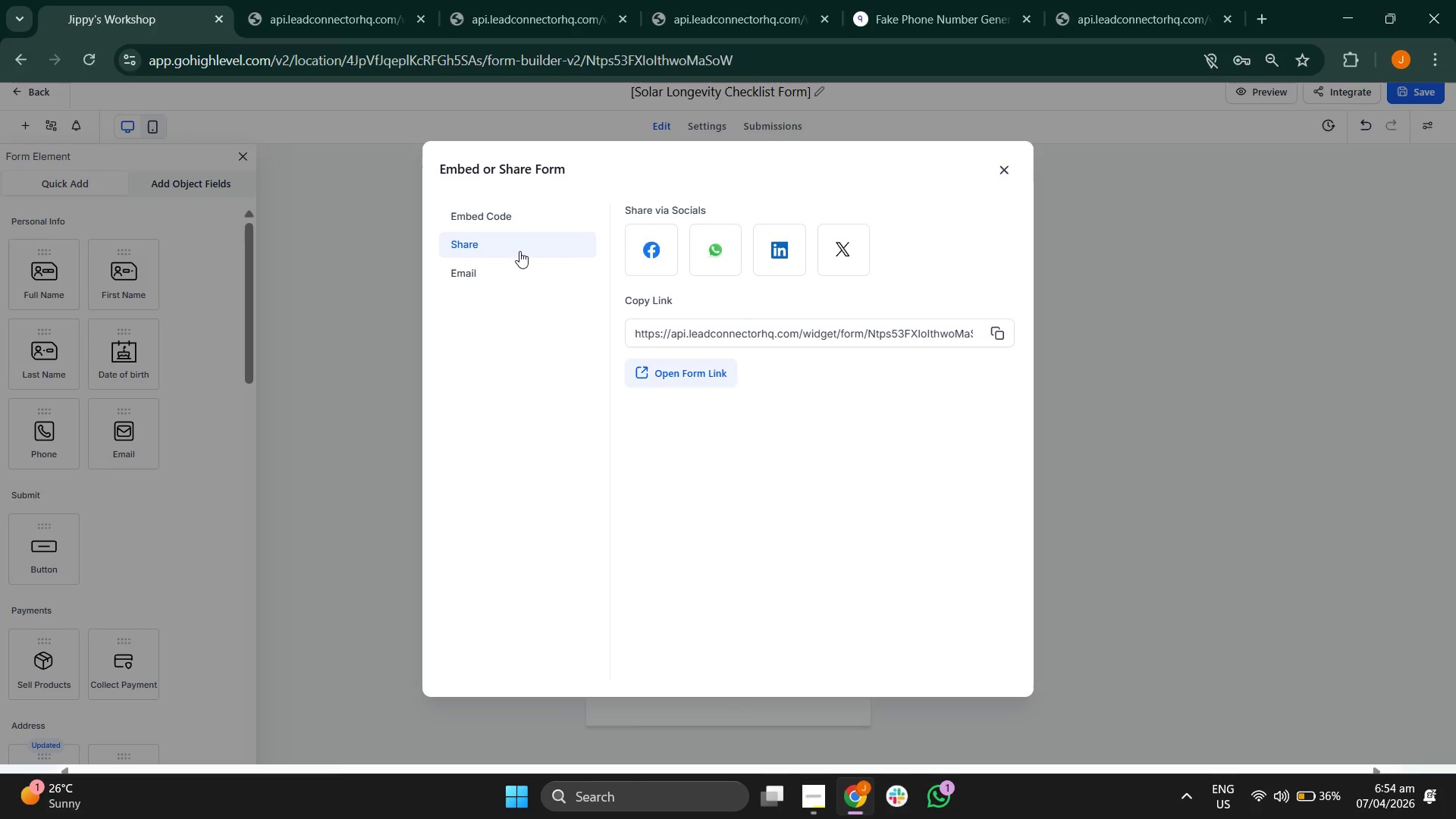 
left_click([506, 287])